 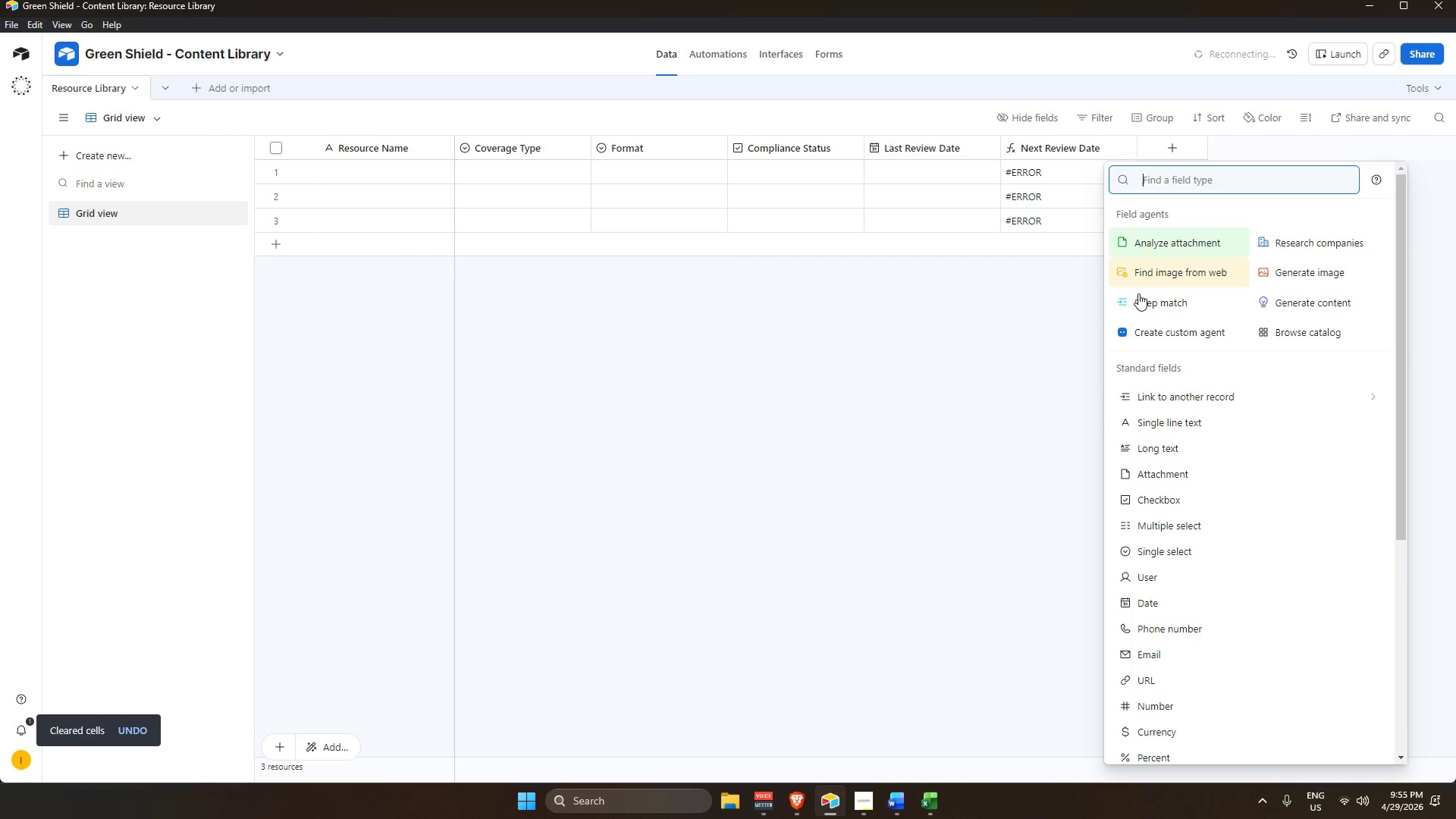 
mouse_move([1216, 551])
 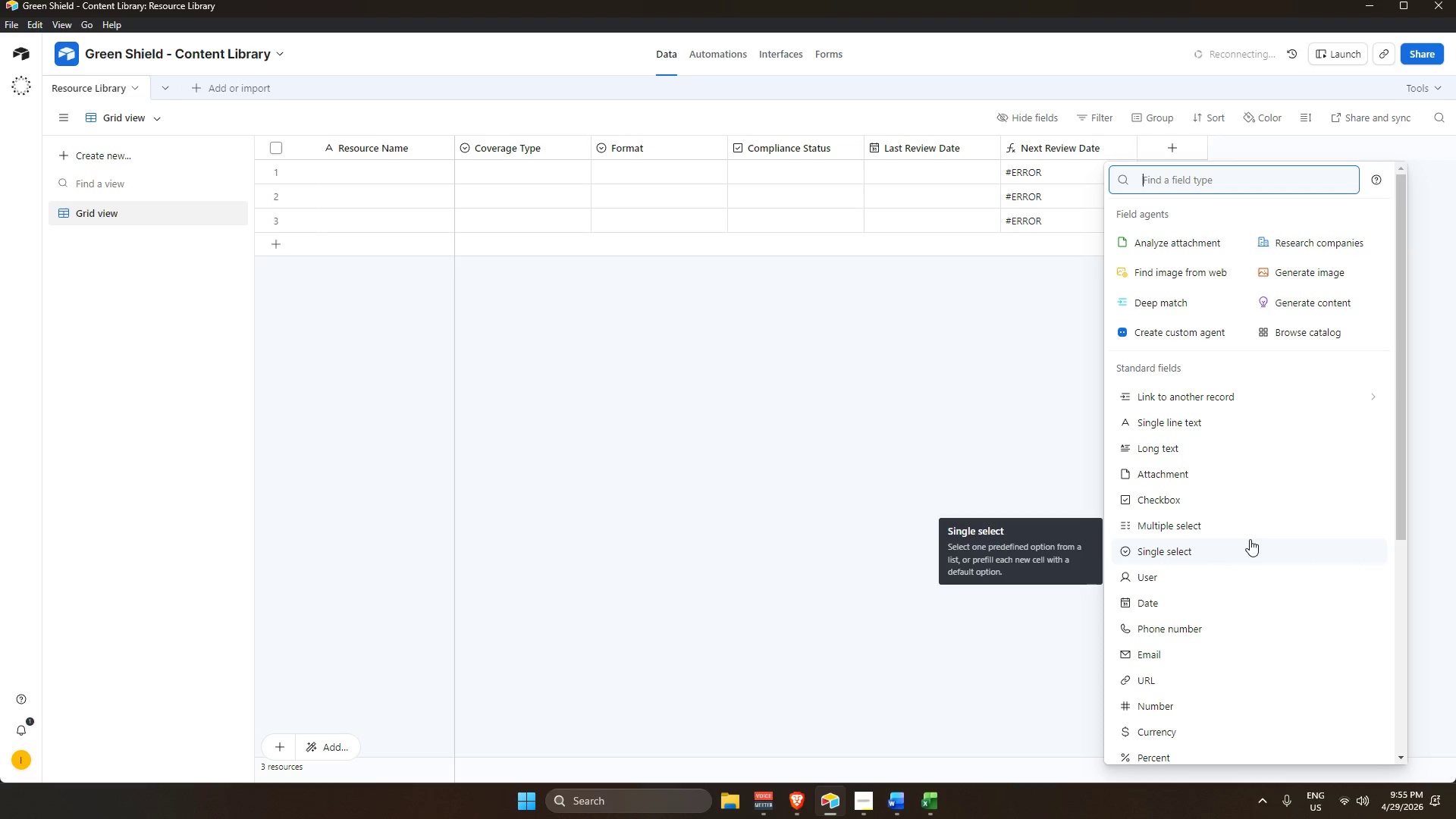 
mouse_move([1167, 527])
 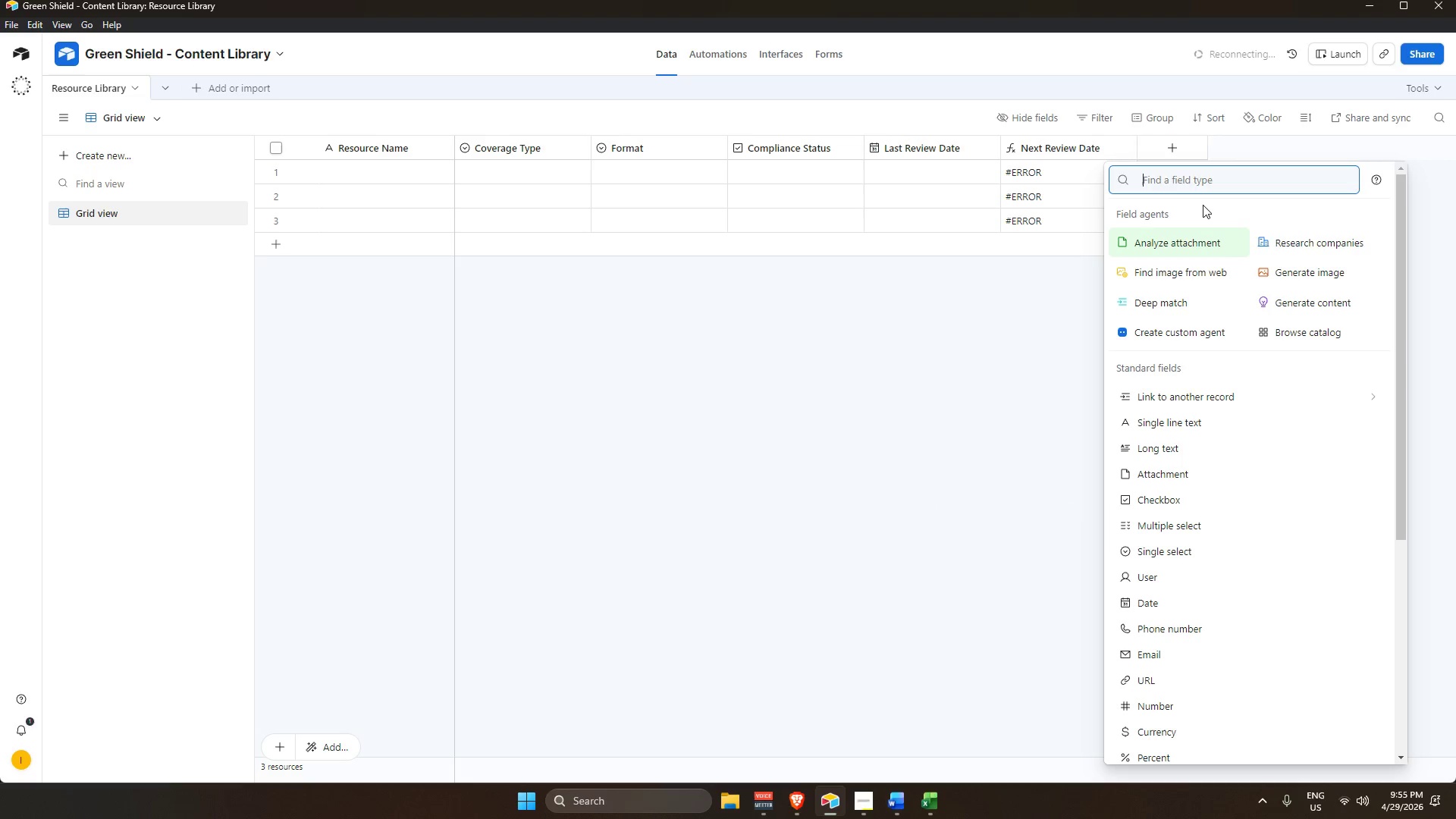 
type(fo)
 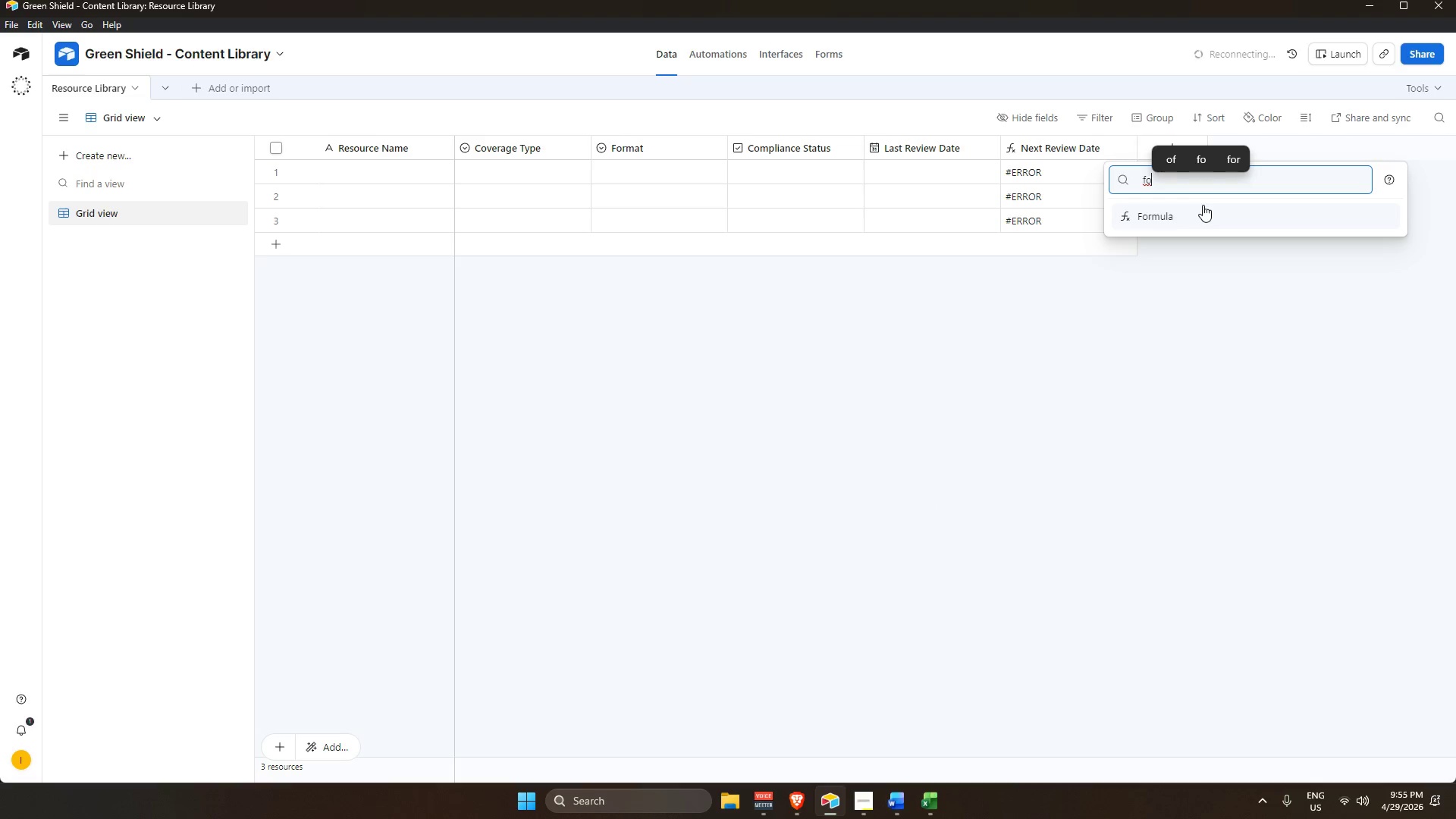 
key(ArrowDown)
 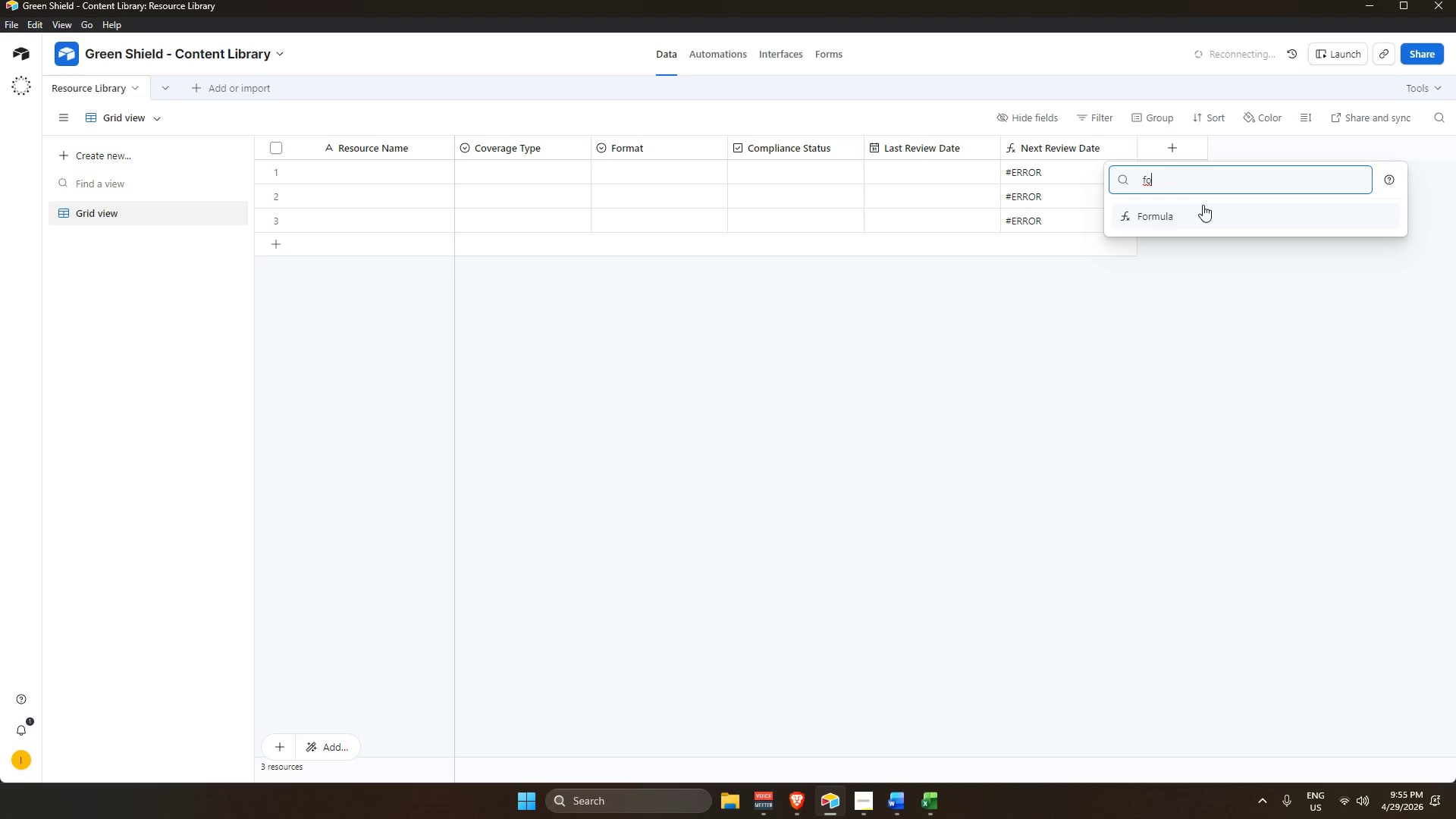 
key(ArrowDown)
 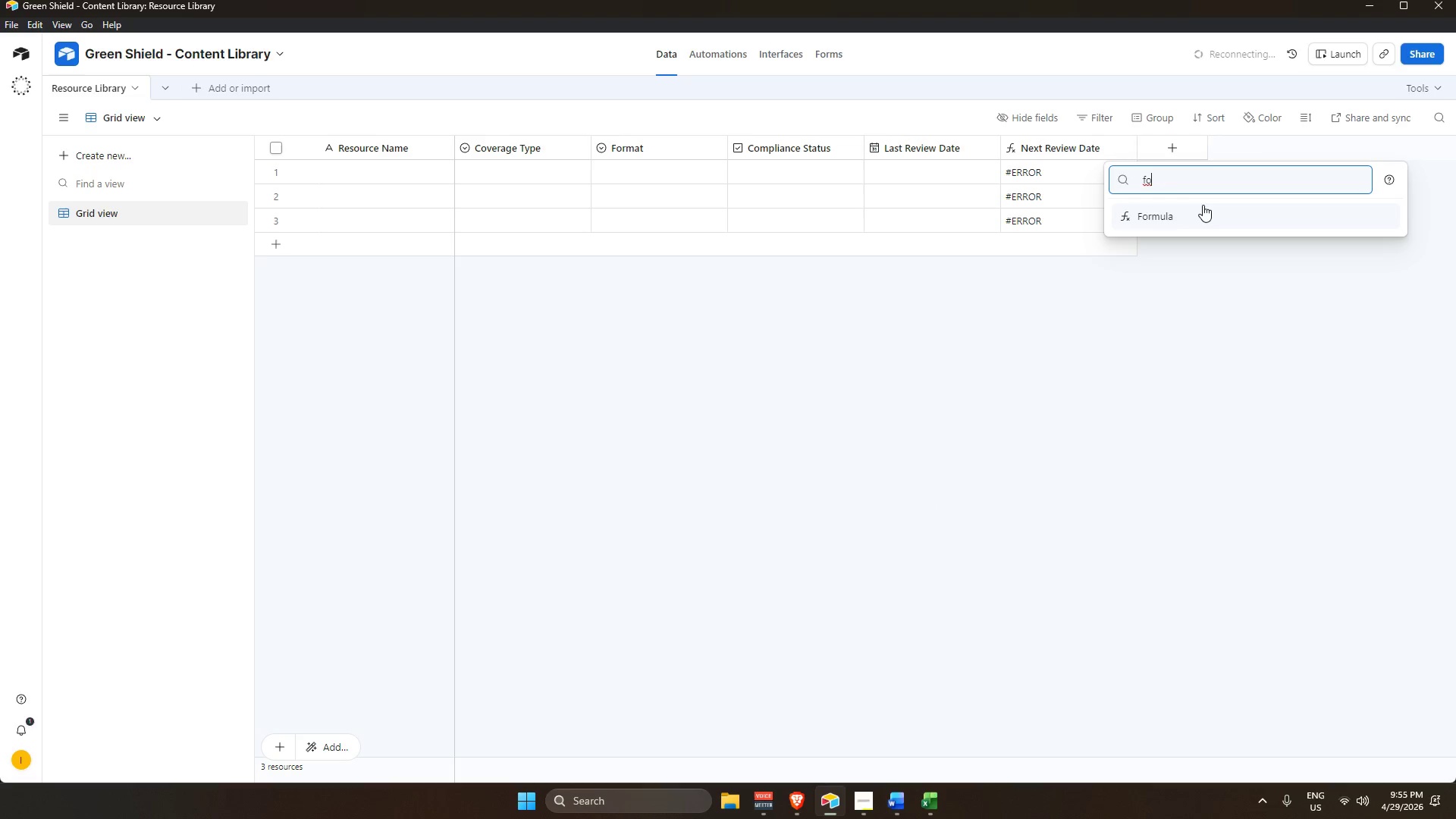 
left_click([1203, 205])
 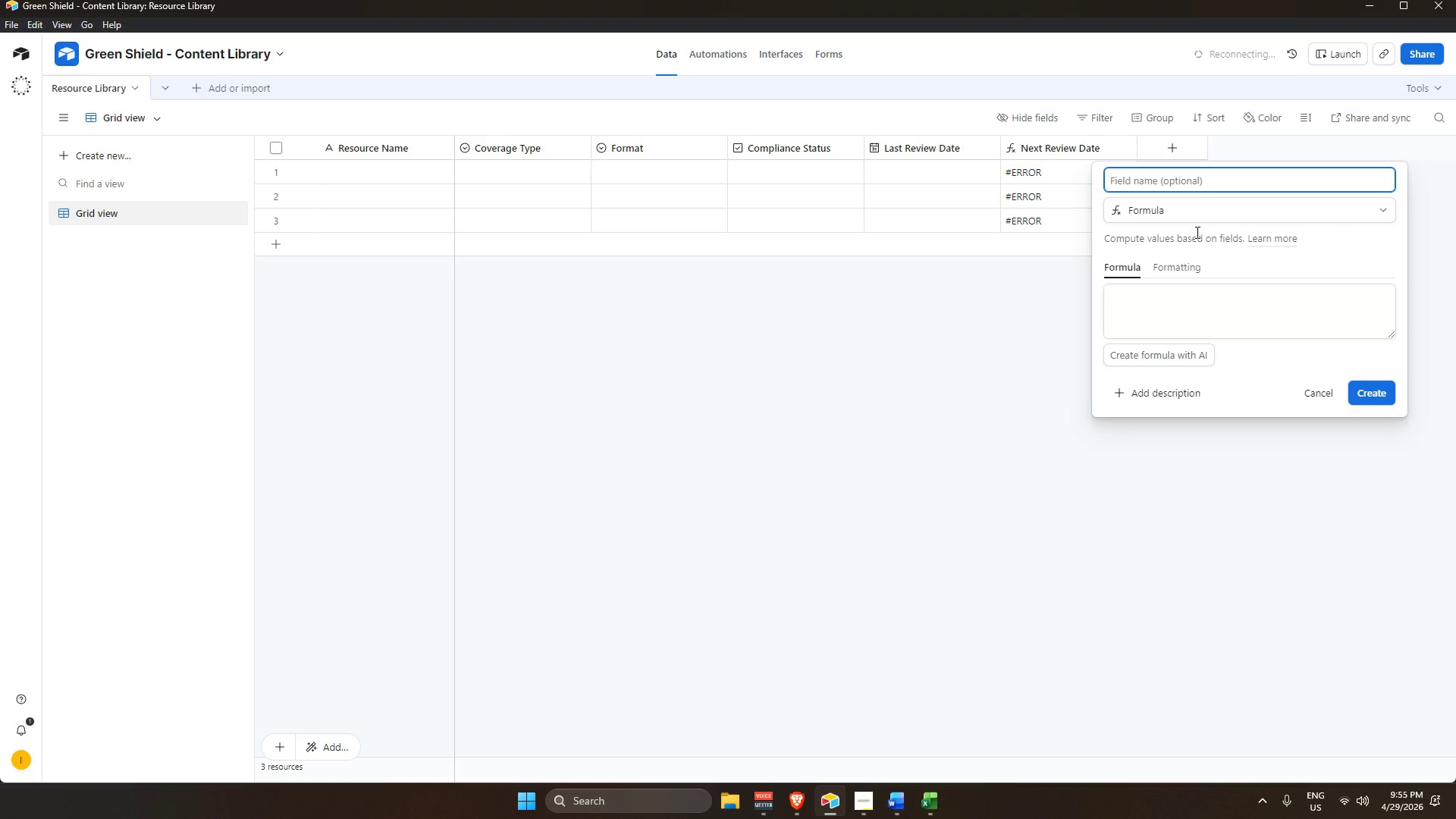 
type(Status Tag)
 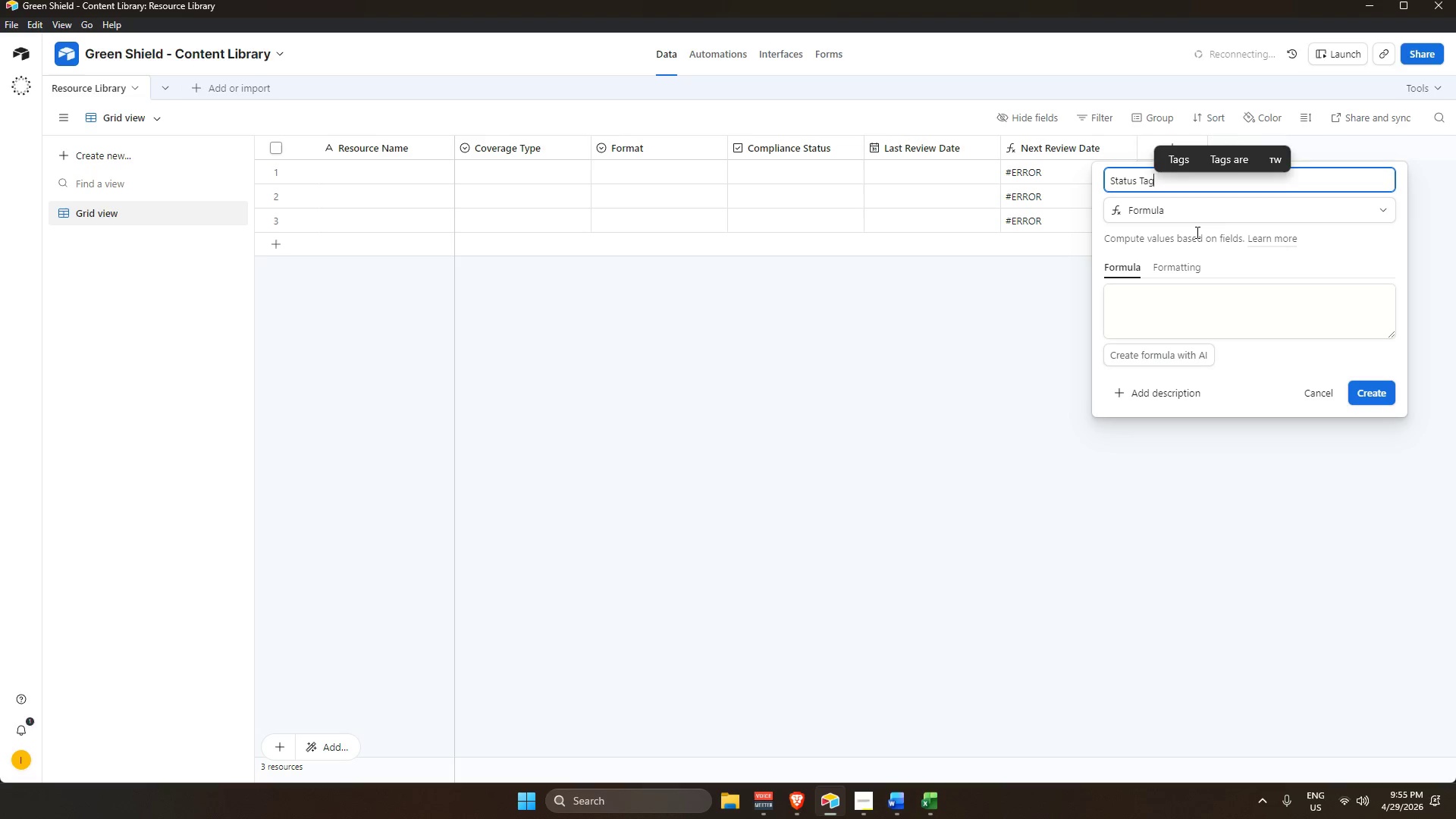 
left_click([1159, 320])
 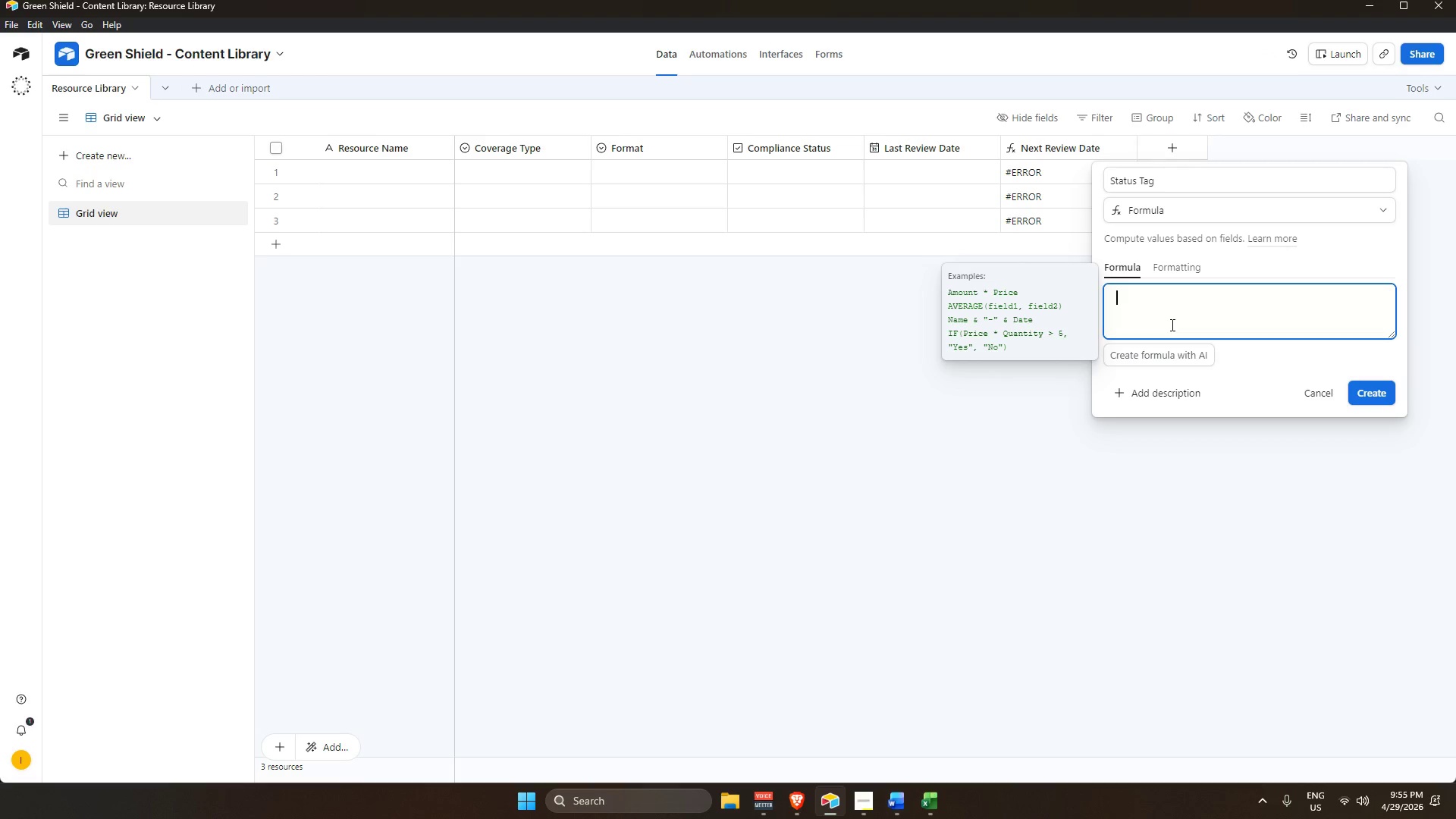 
wait(15.78)
 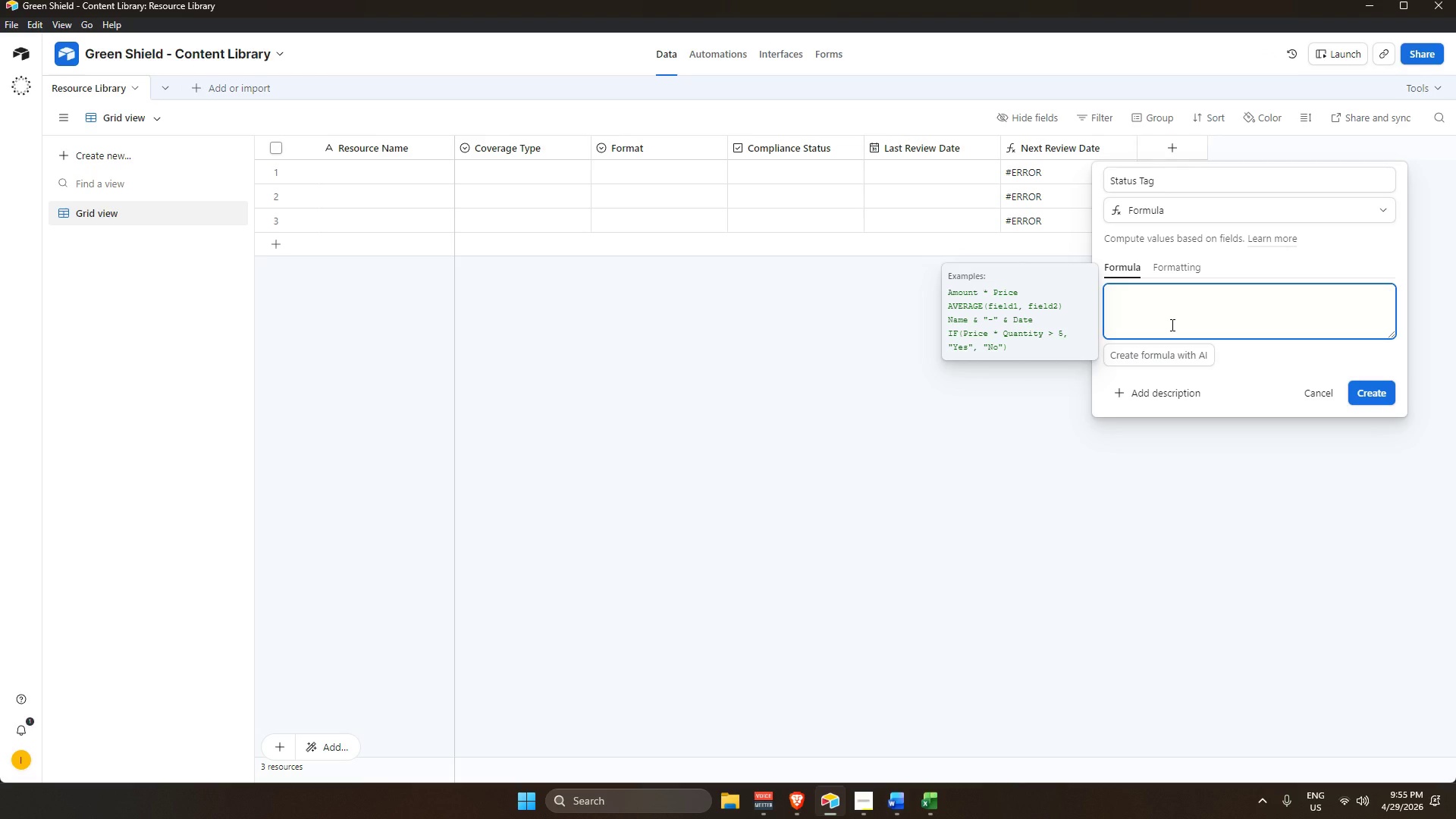 
type(IF)